 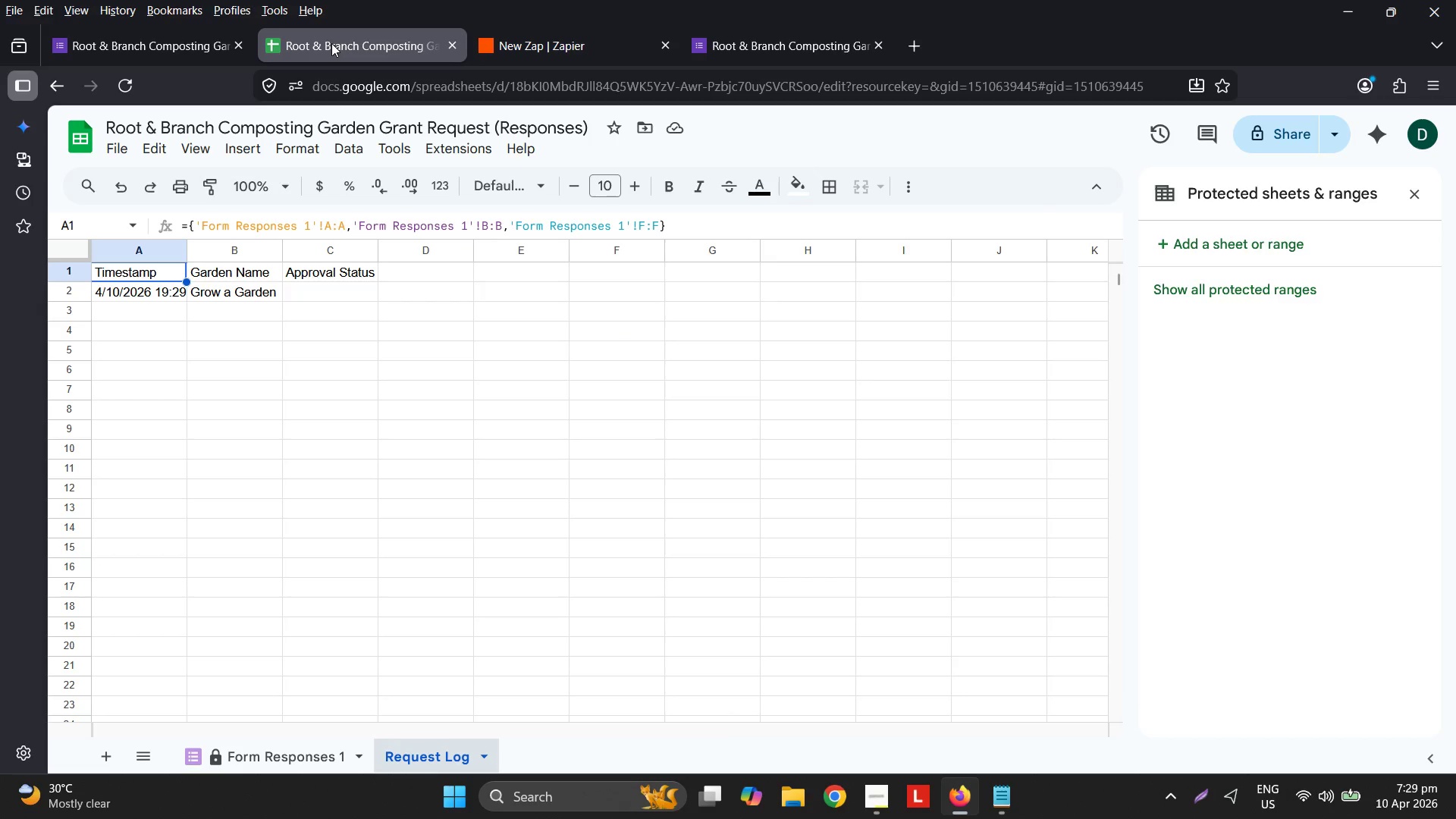 
left_click([124, 58])
 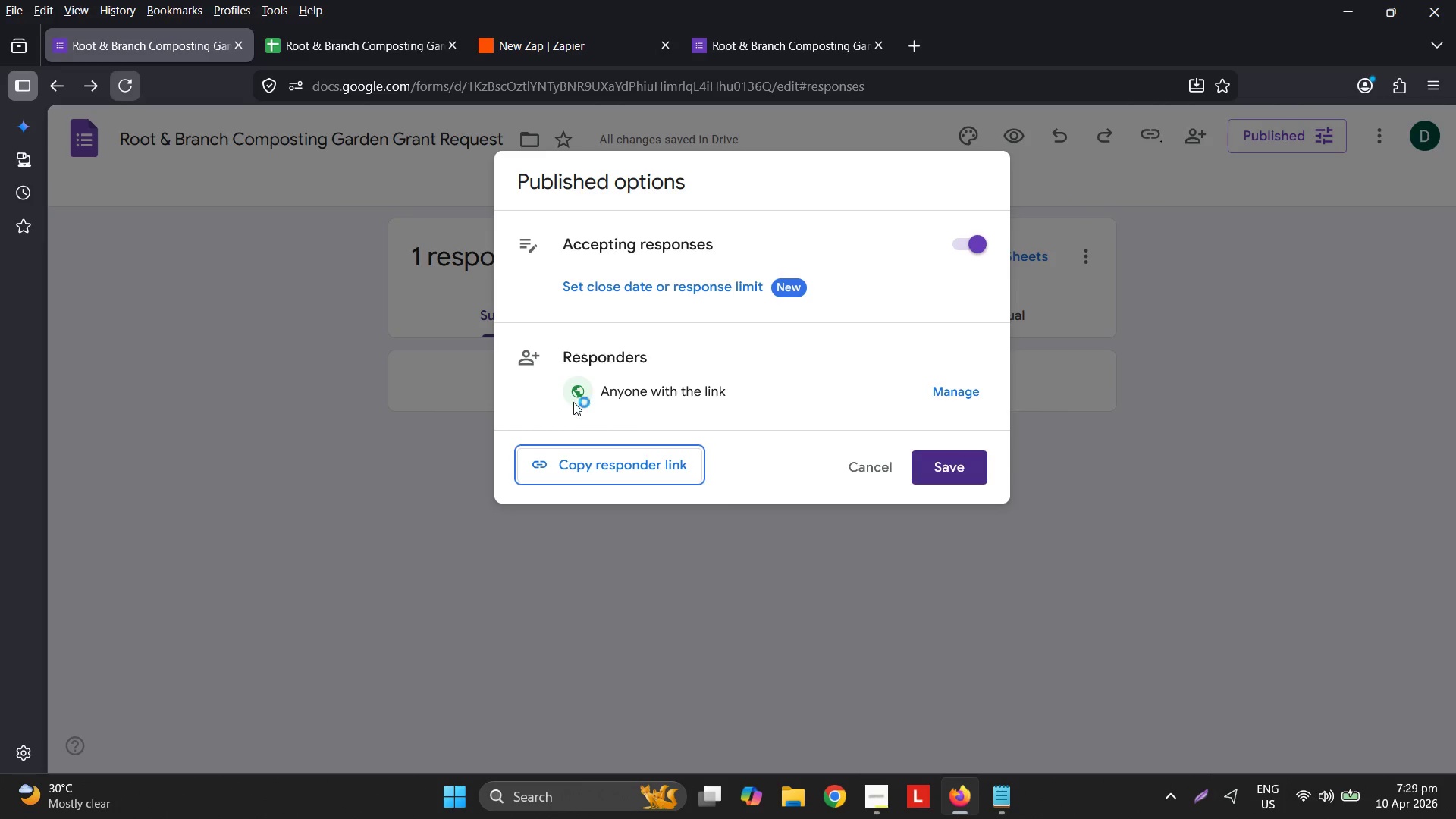 
left_click([366, 498])
 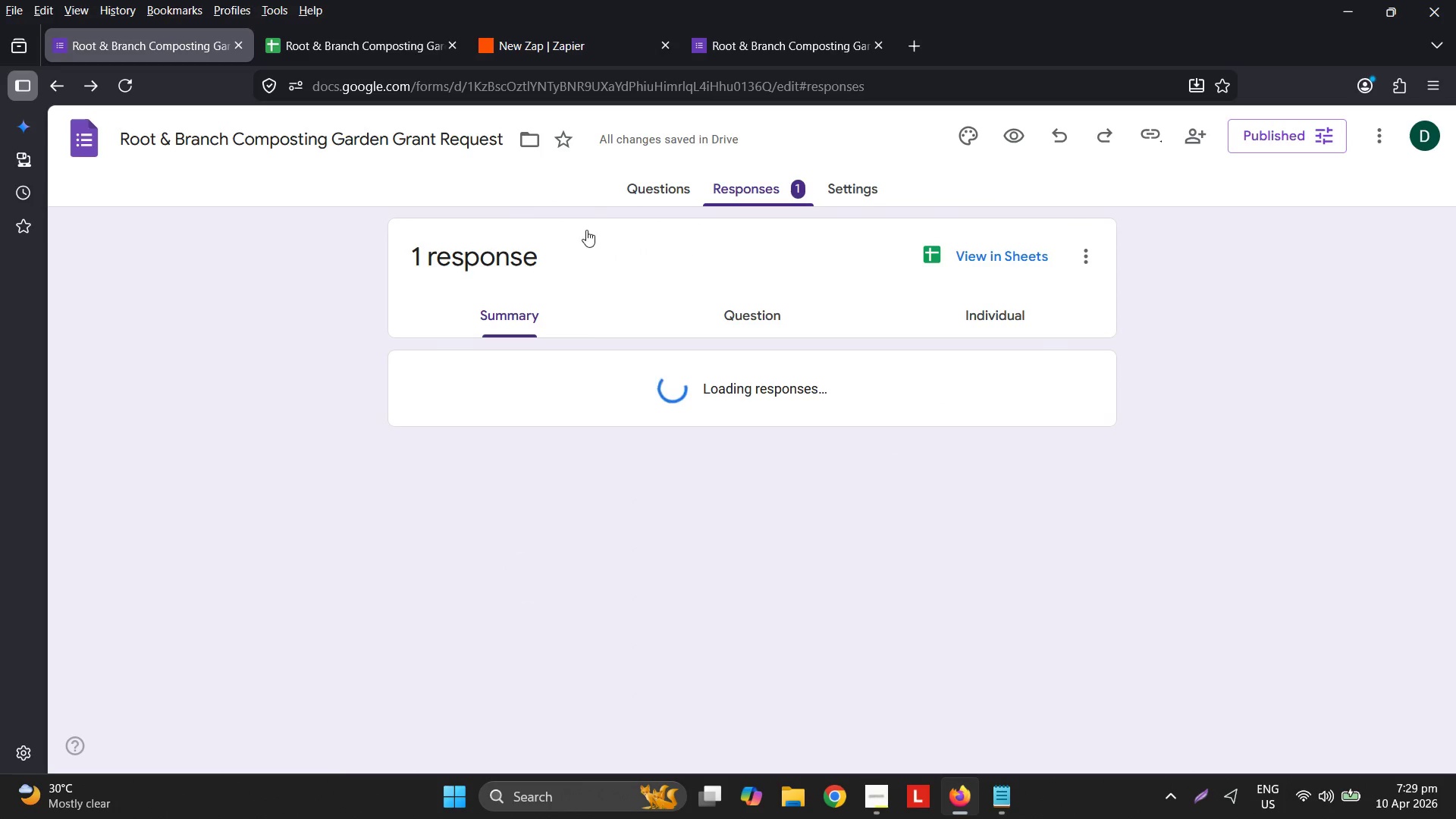 
left_click([631, 188])
 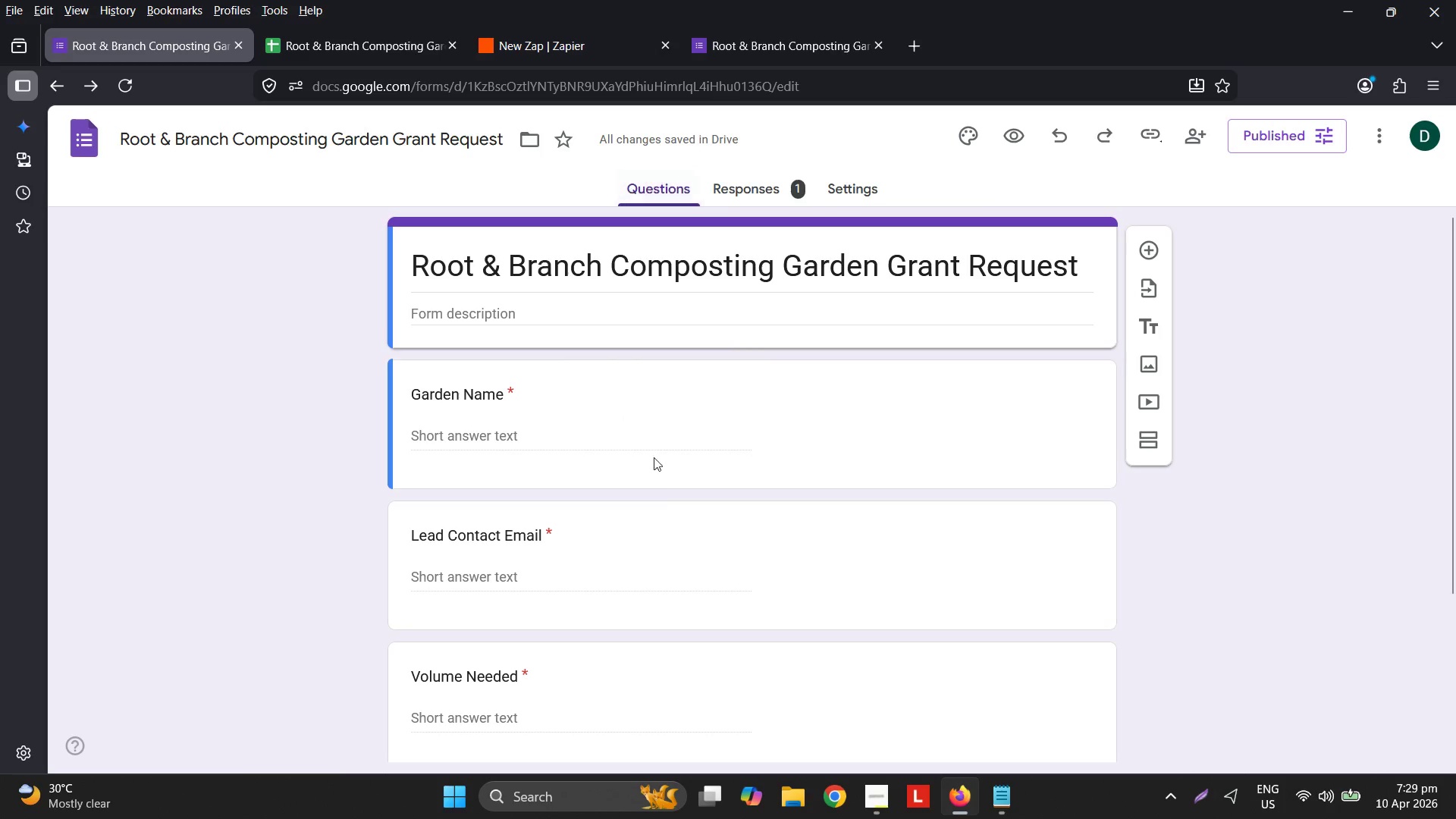 
scroll: coordinate [661, 493], scroll_direction: down, amount: 6.0
 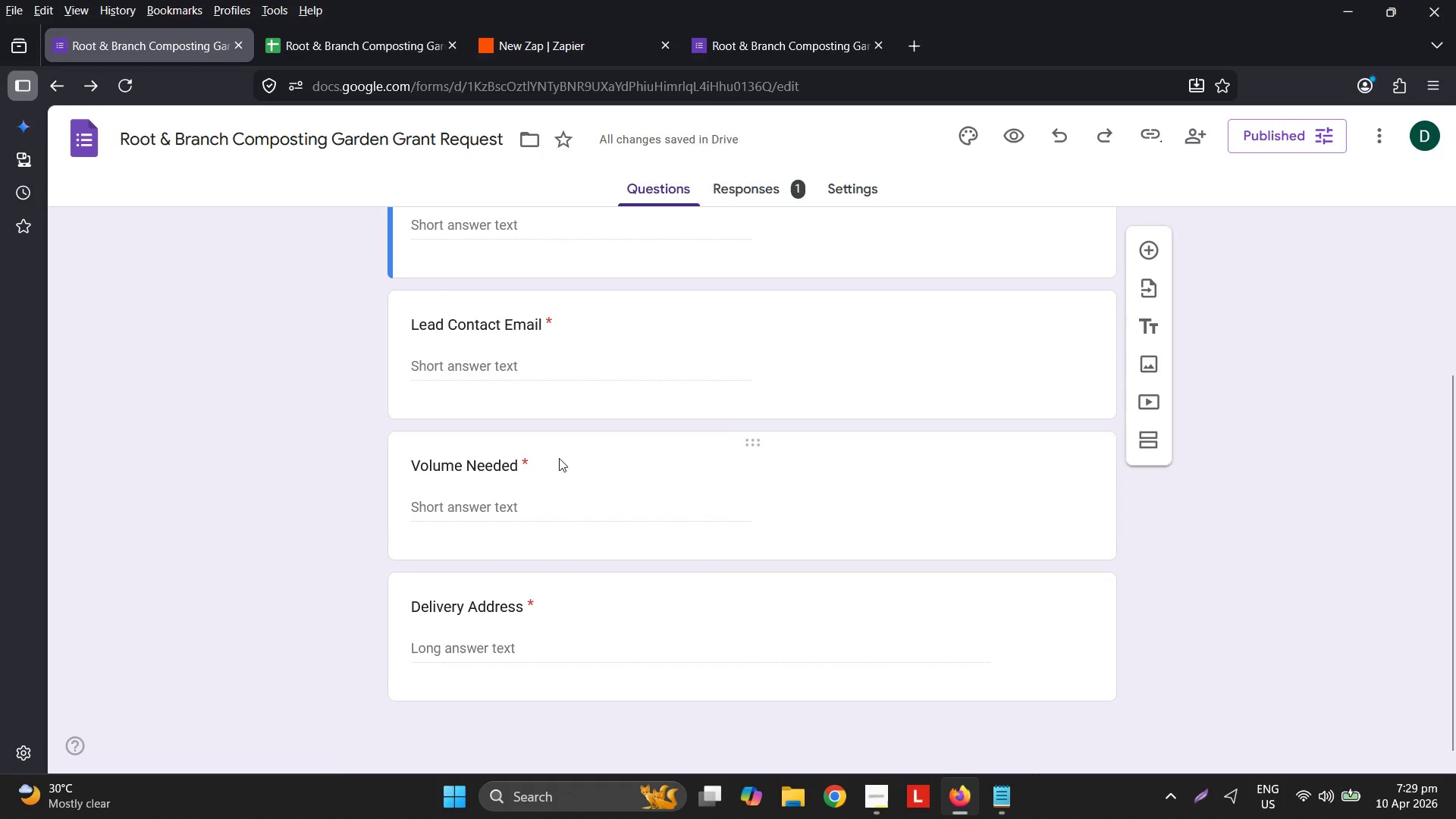 
left_click([513, 473])
 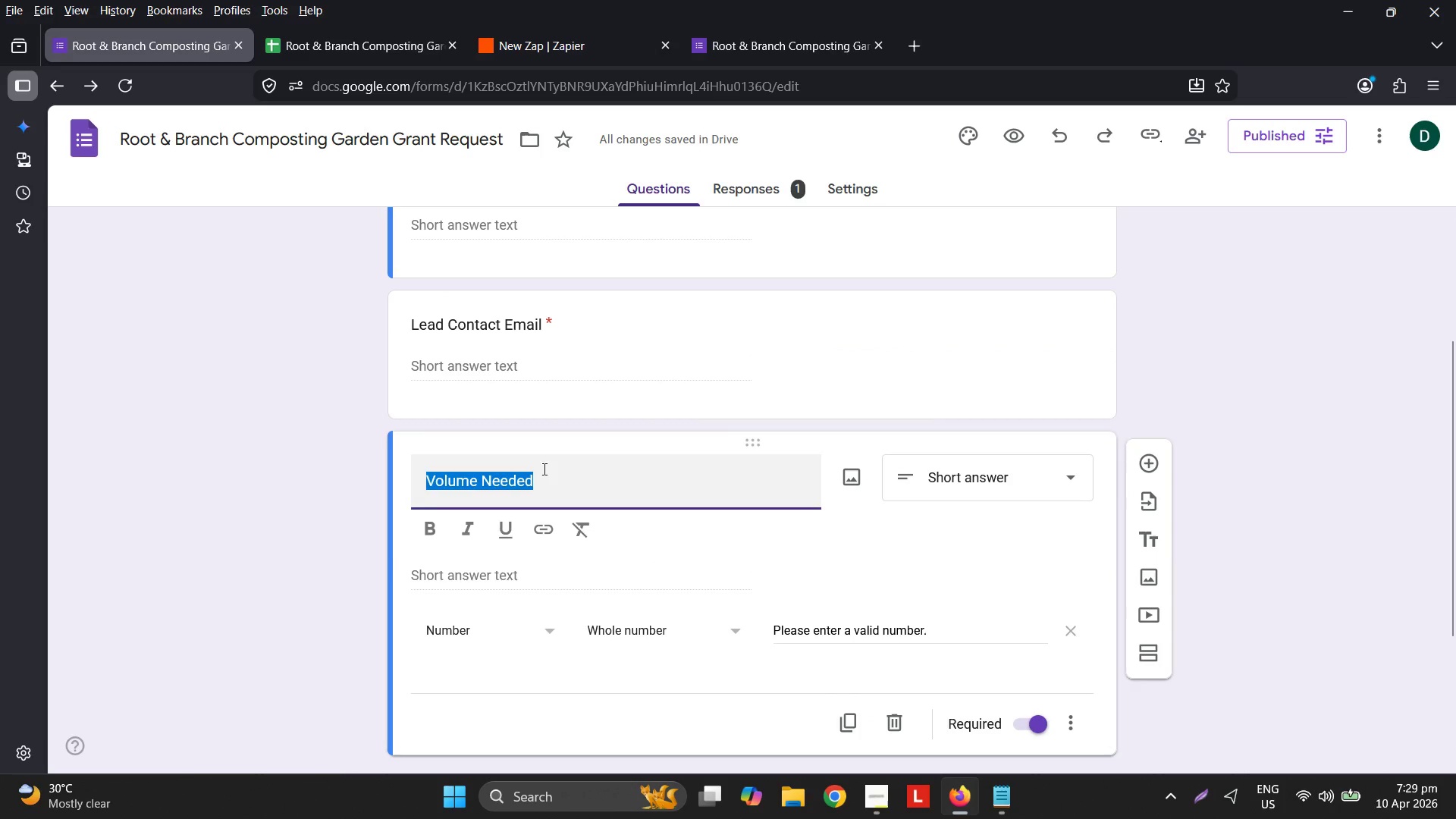 
left_click([548, 469])
 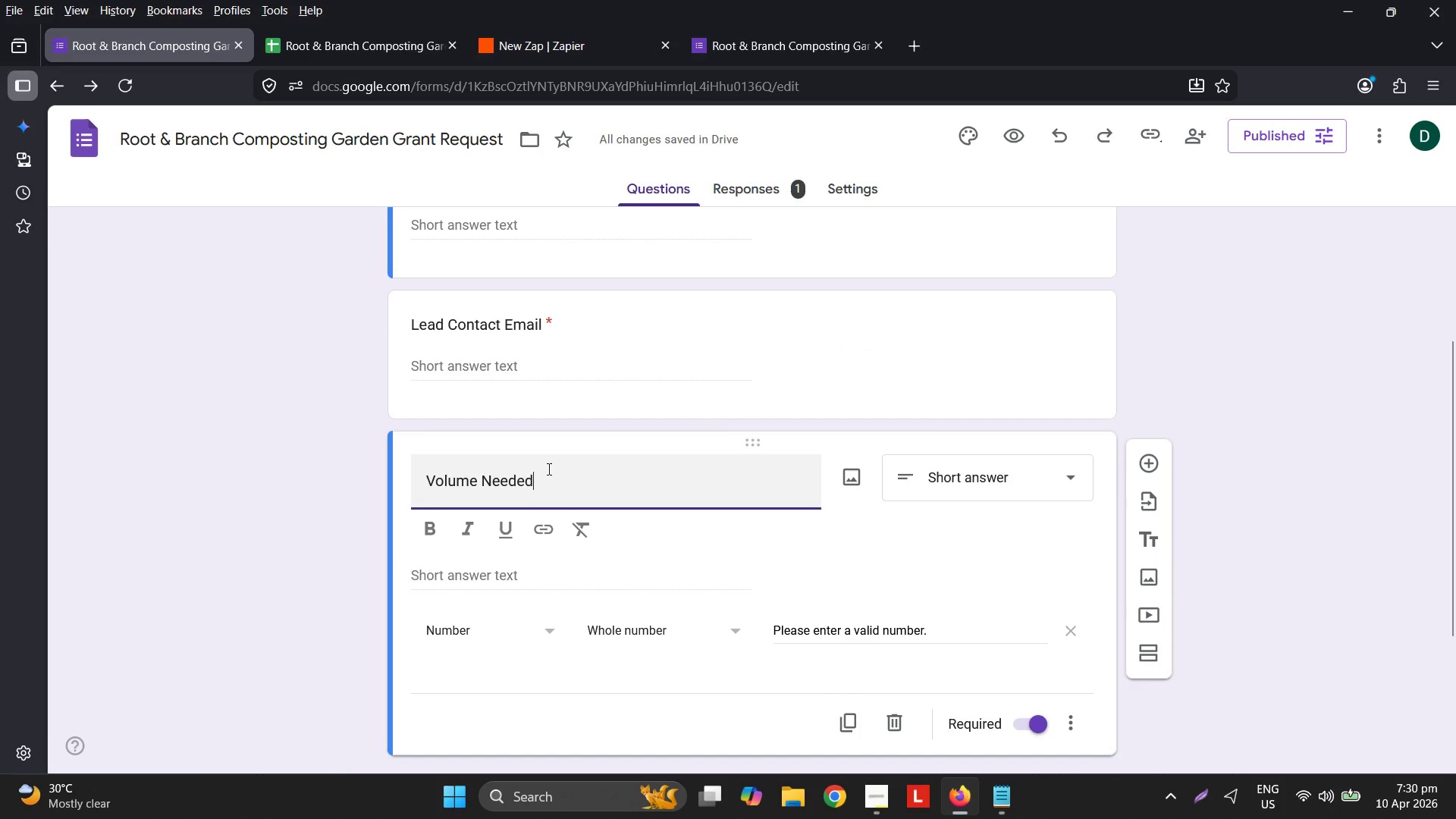 
type( (in )